 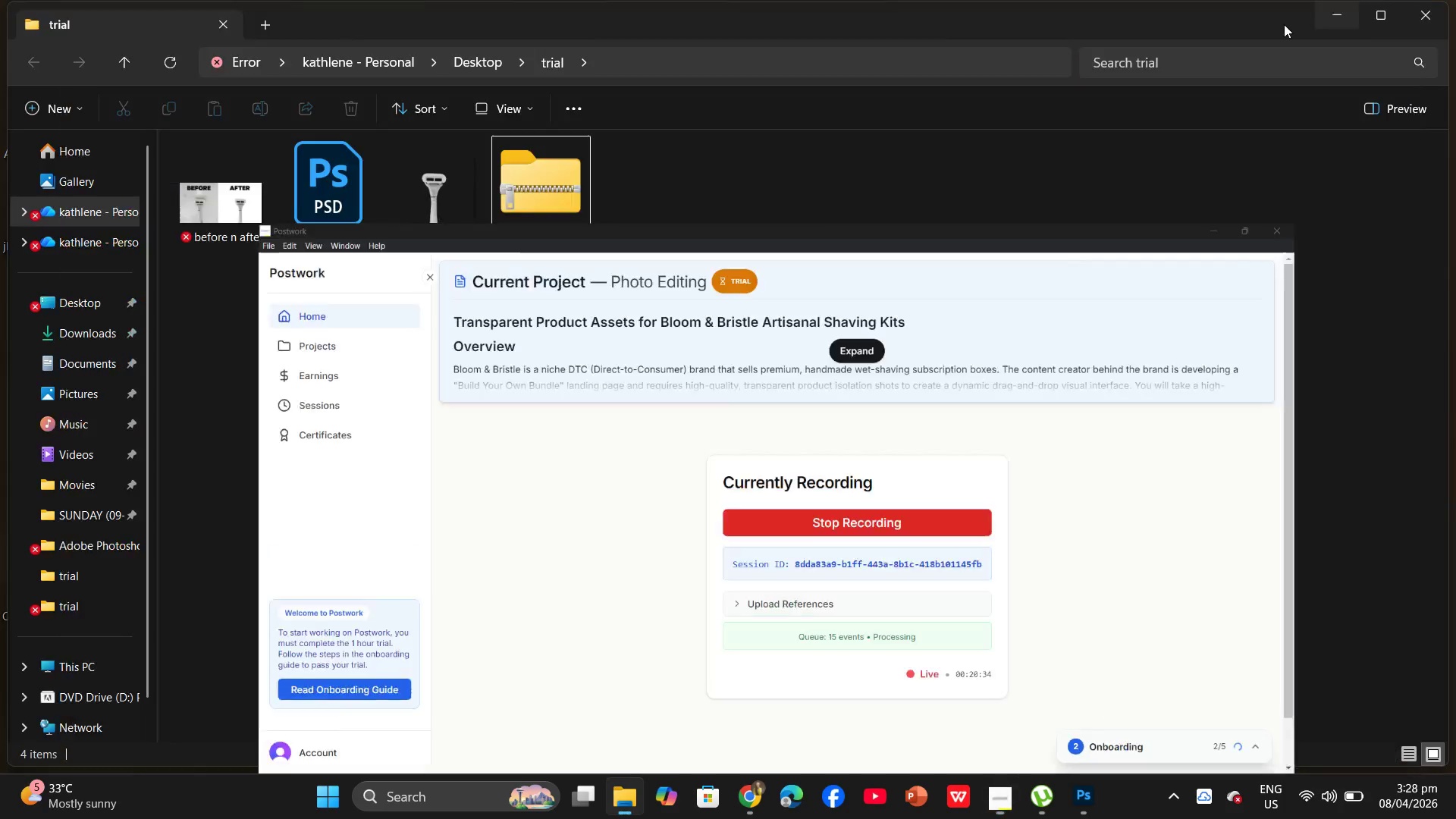 
left_click([845, 265])
 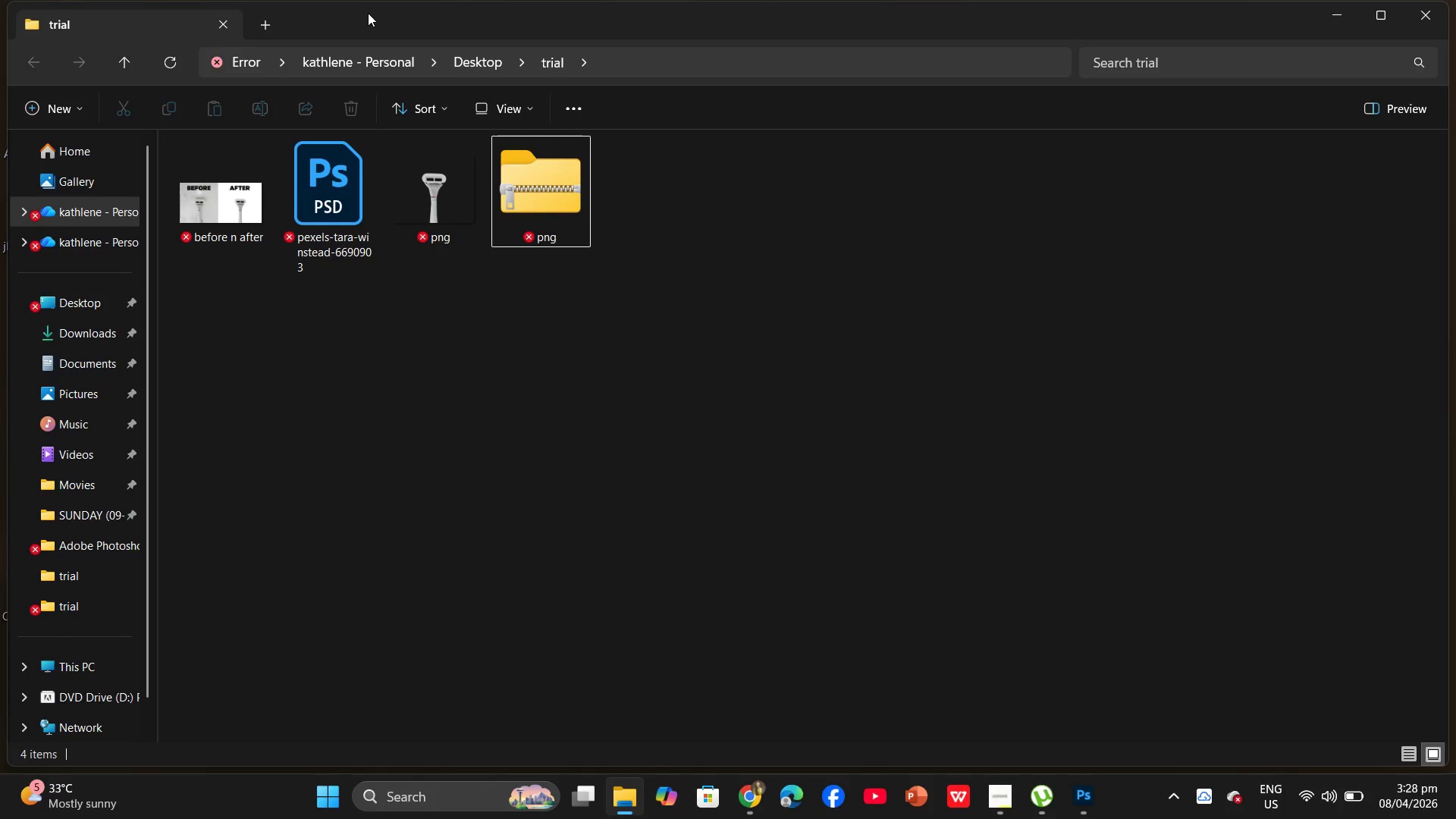 
left_click_drag(start_coordinate=[370, 22], to_coordinate=[423, 64])
 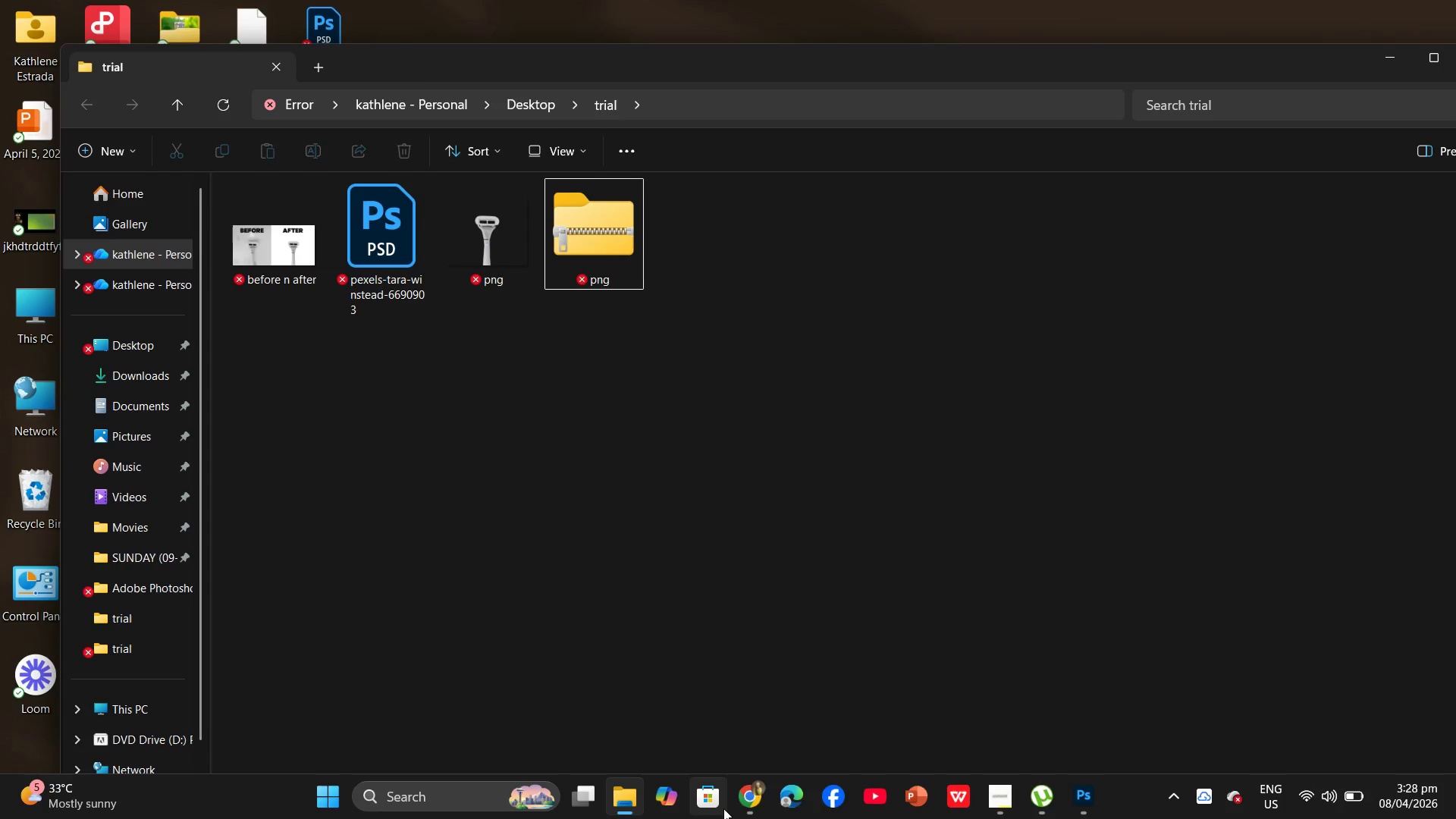 
left_click([754, 802])
 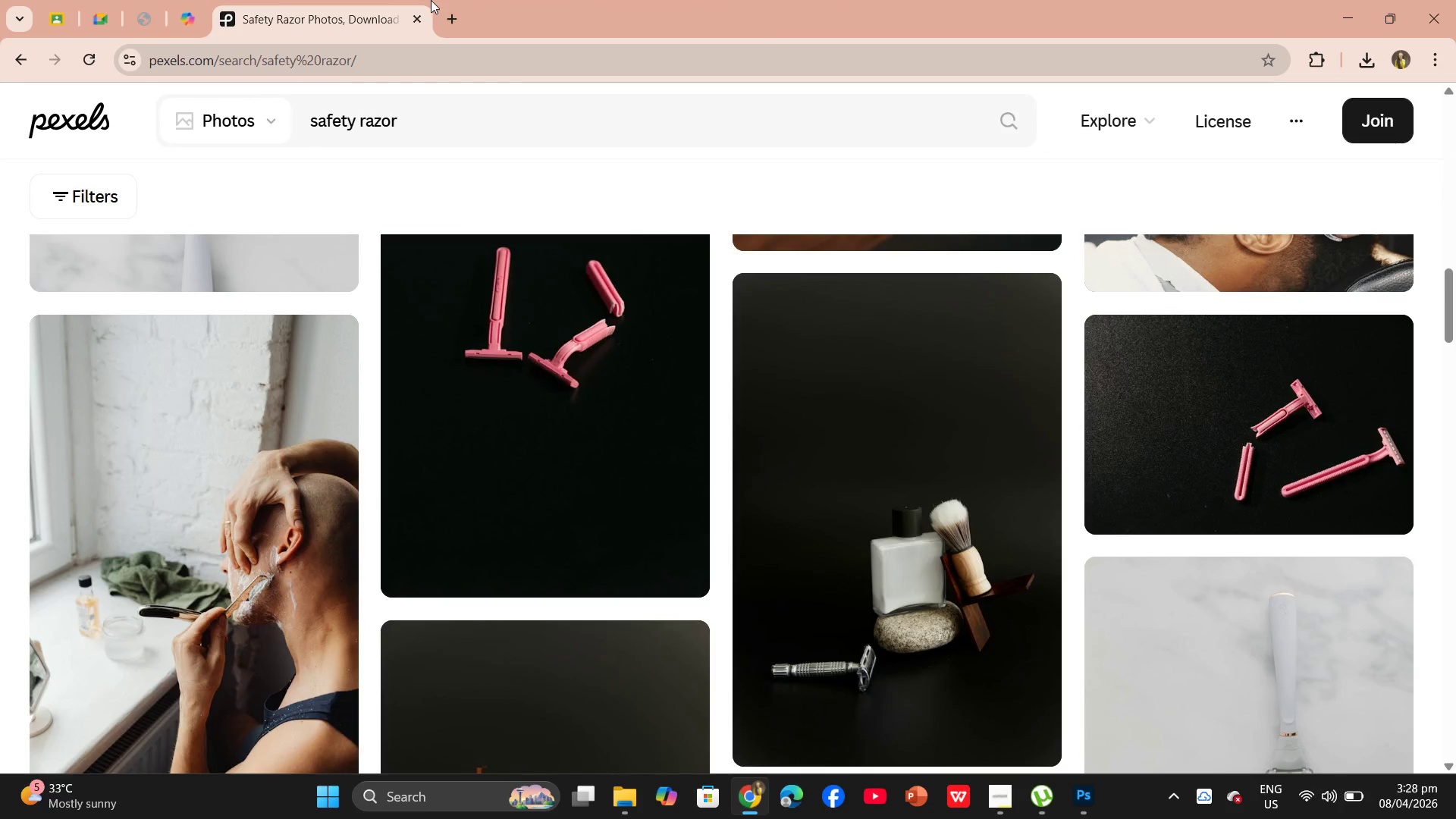 
left_click([455, 8])
 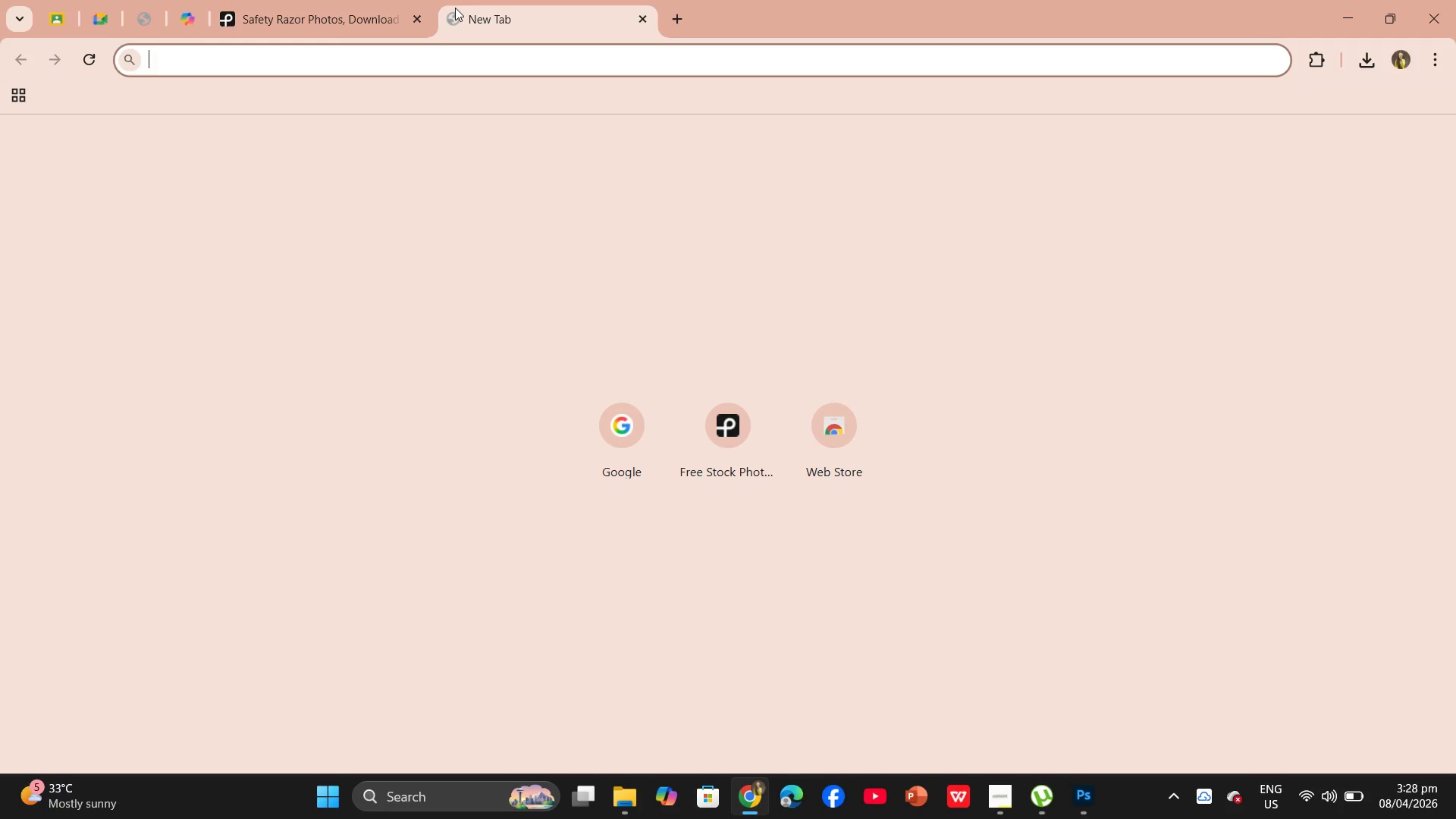 
type(ggle drive)
 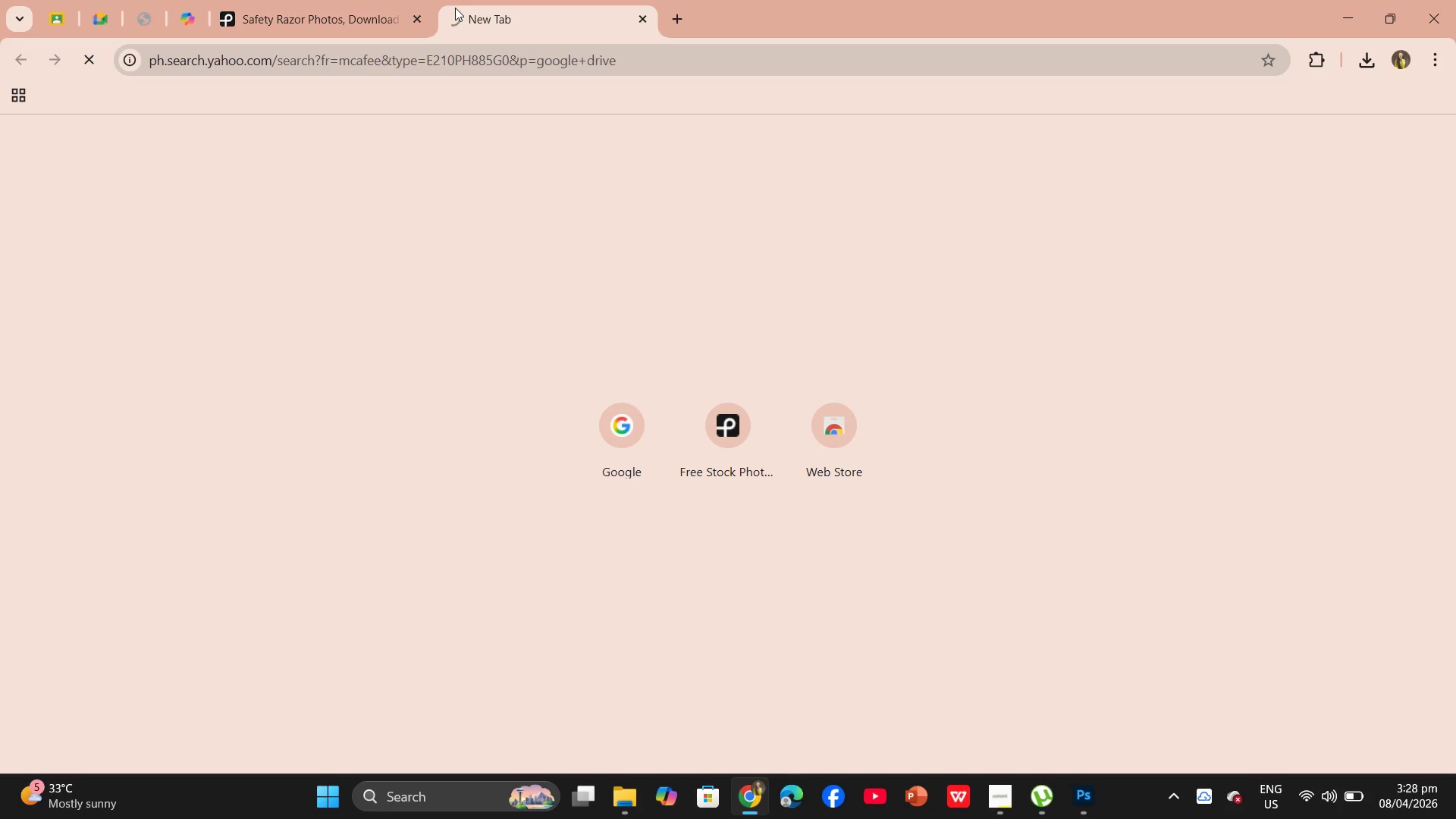 
hold_key(key=O, duration=0.33)
 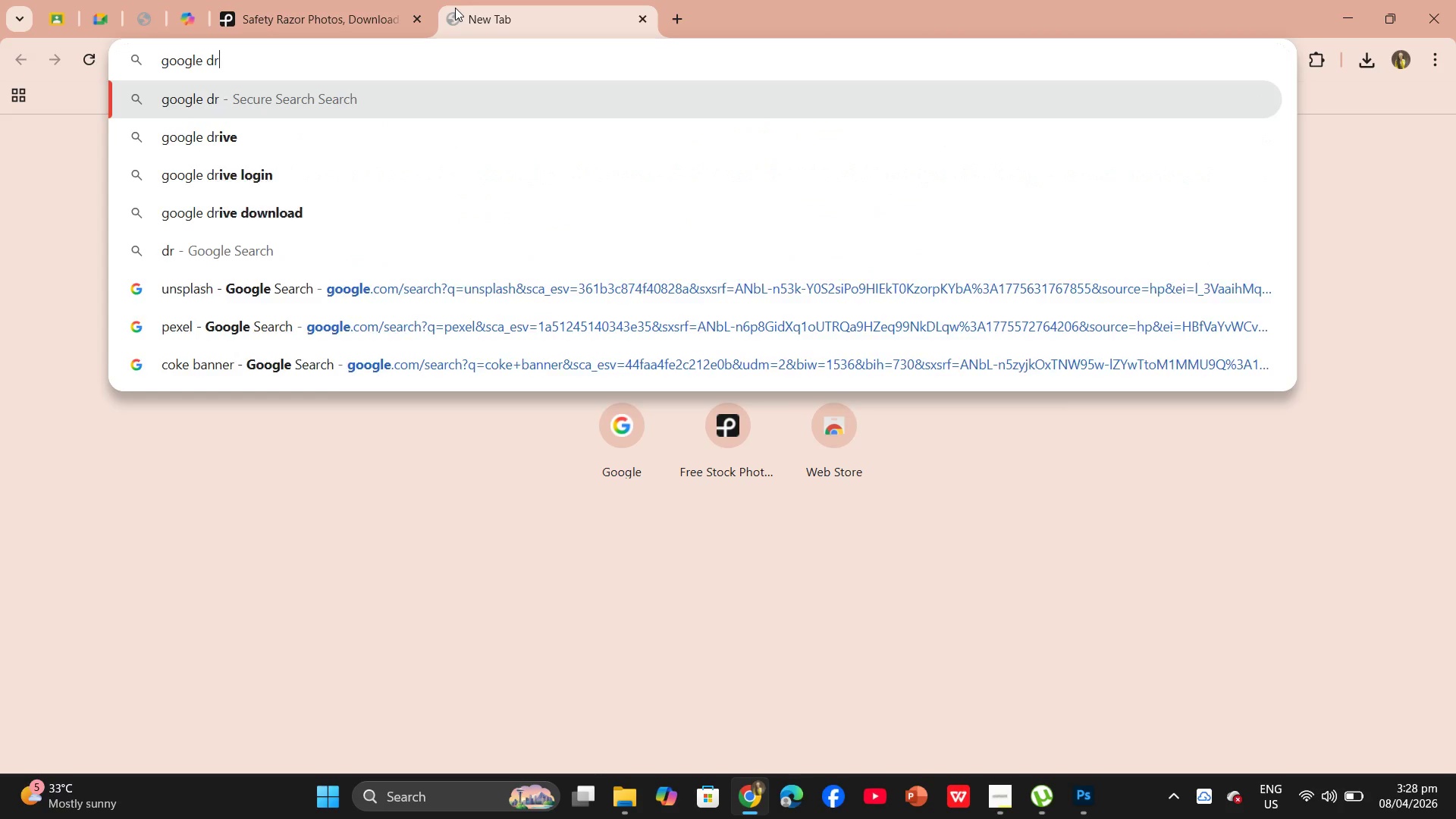 
key(Enter)
 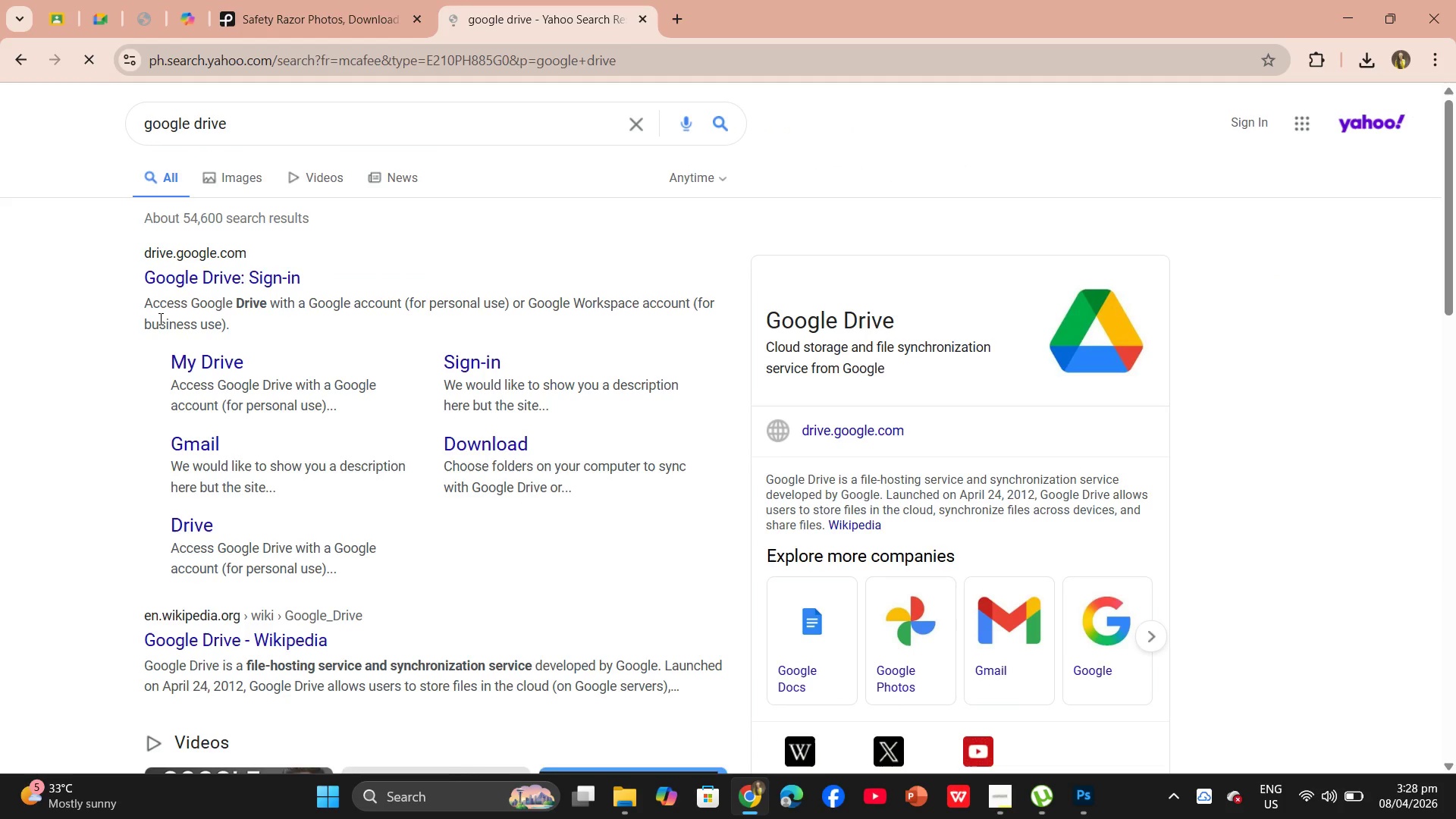 
left_click([182, 284])
 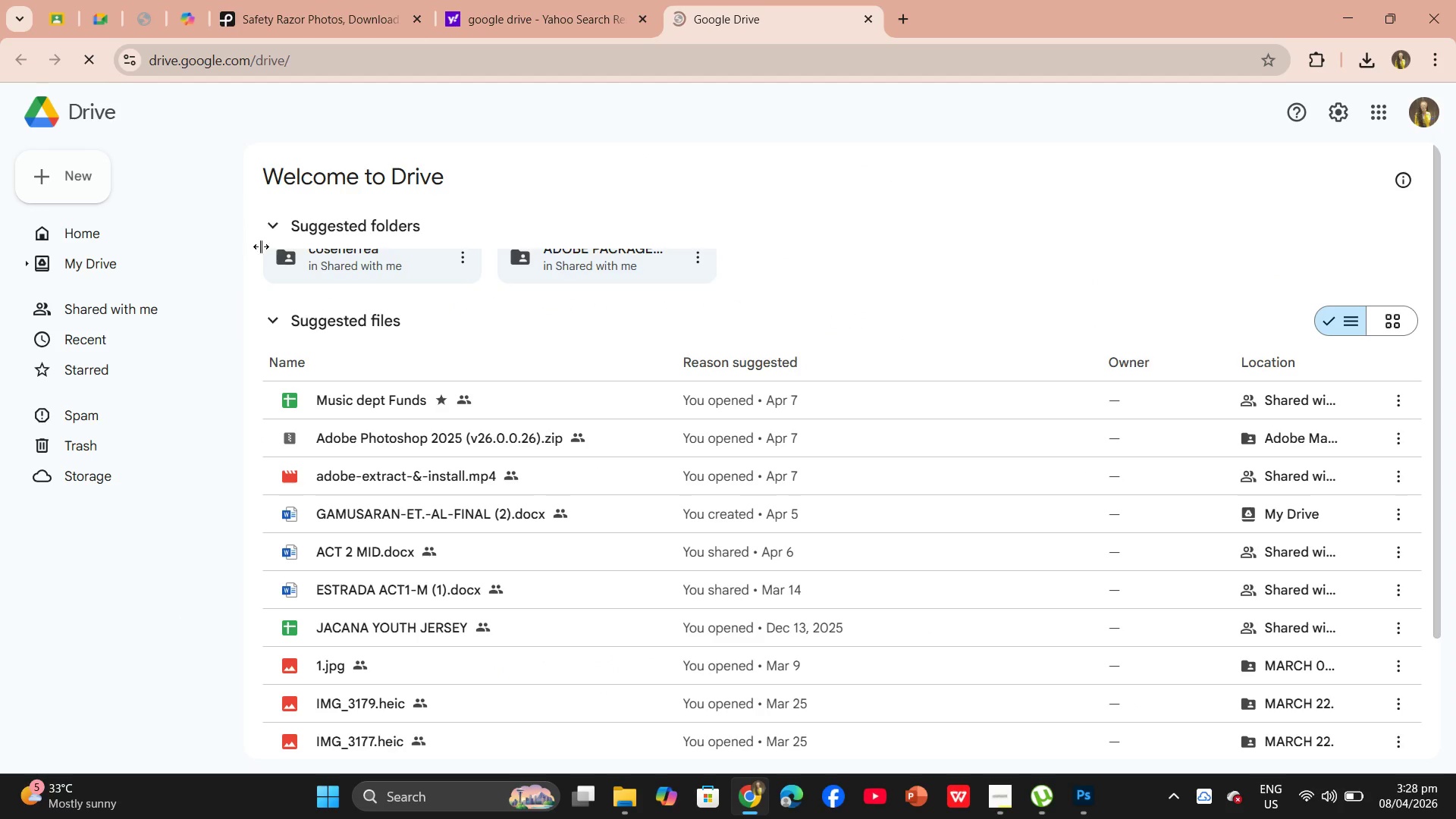 
scroll: coordinate [514, 309], scroll_direction: up, amount: 5.0
 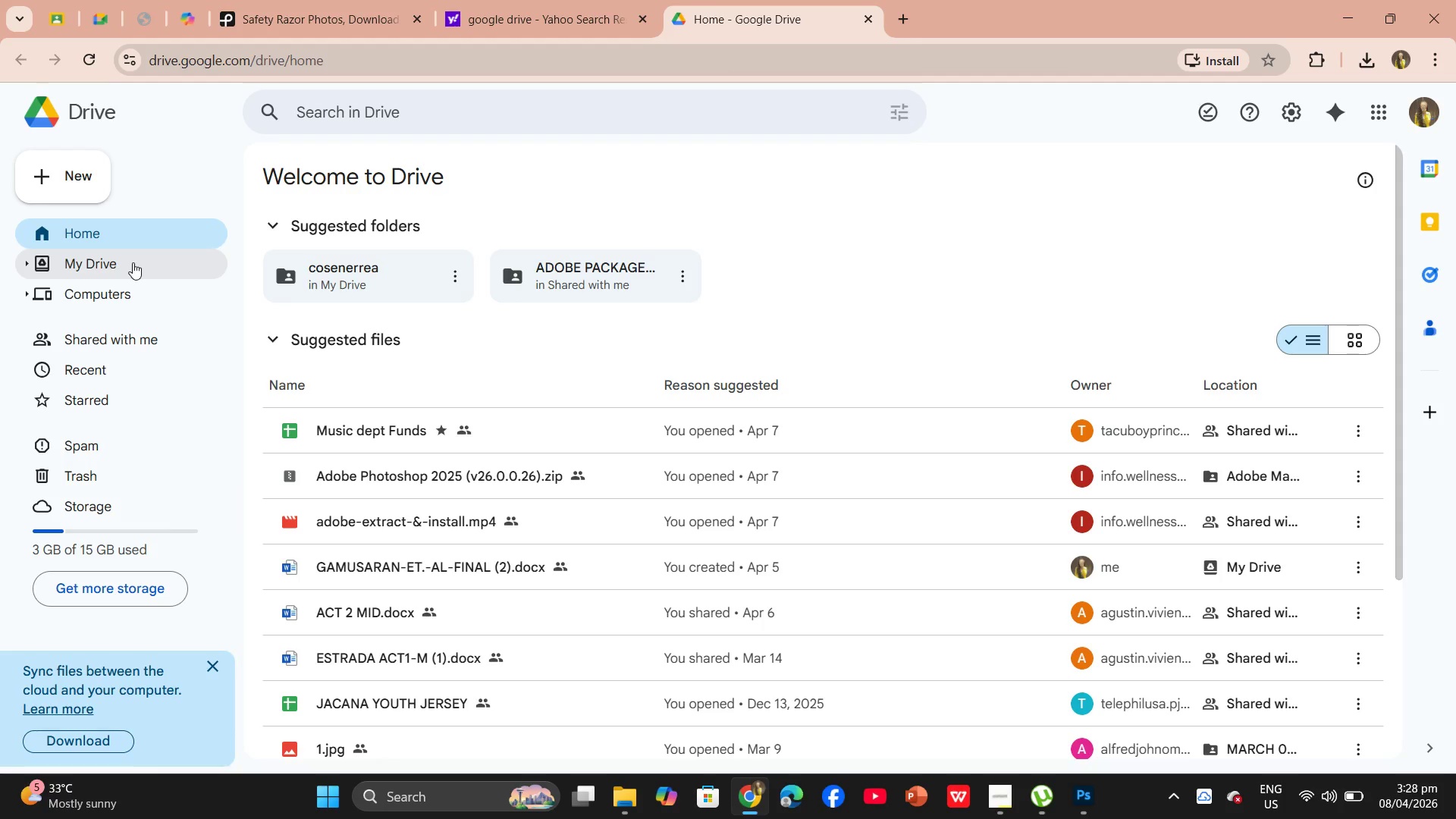 
wait(15.96)
 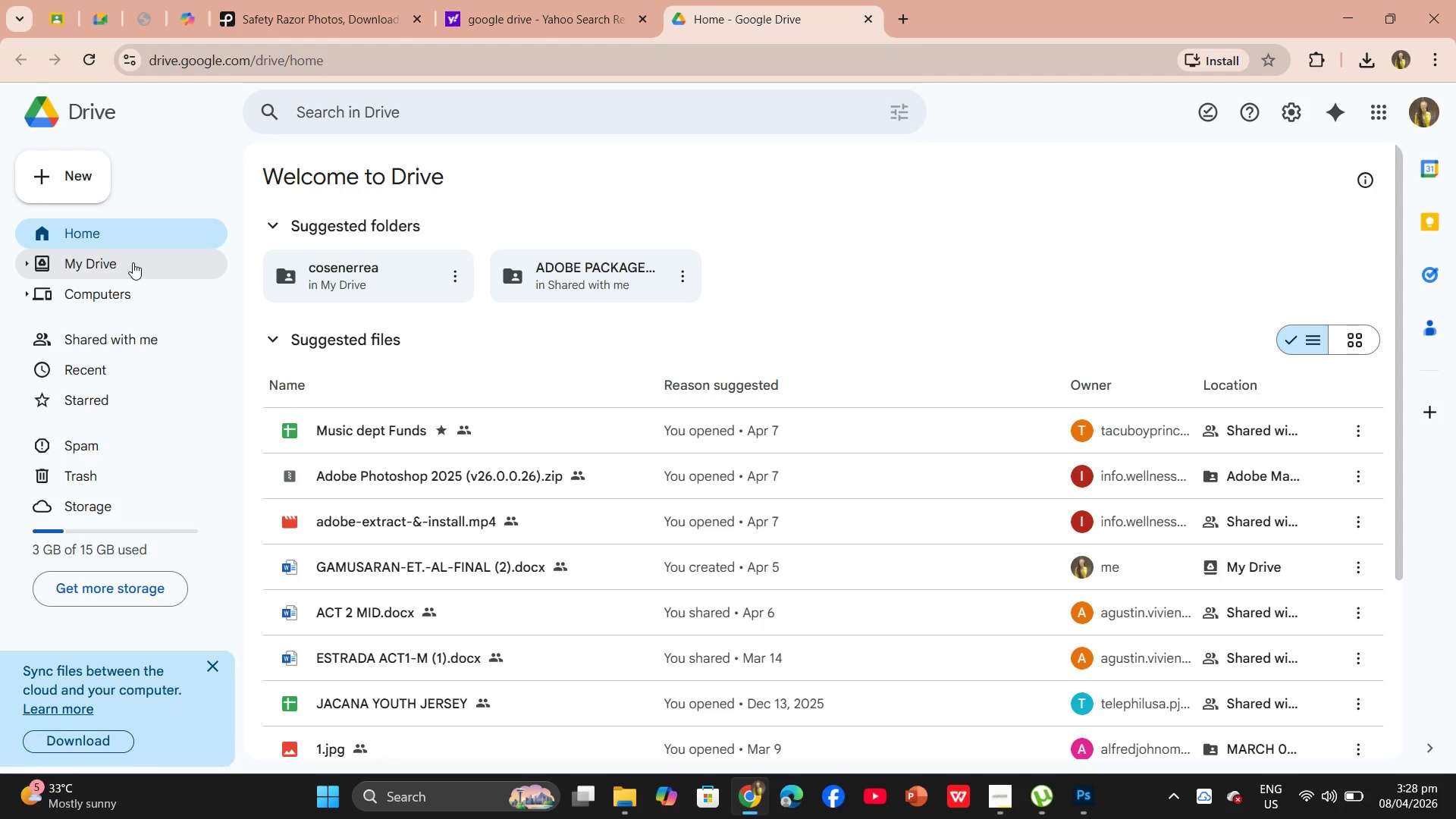 
double_click([745, 10])
 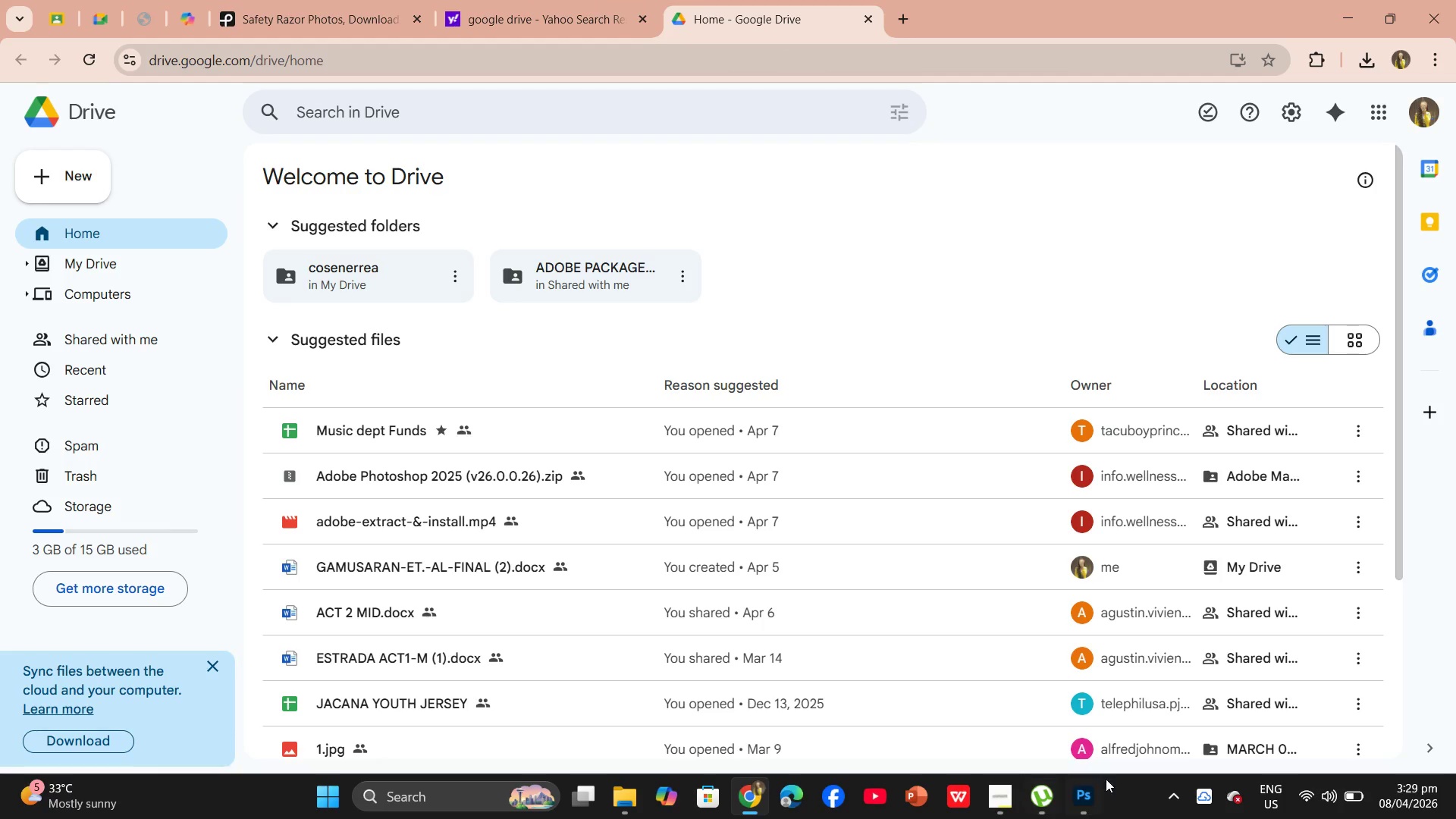 
left_click([1095, 802])
 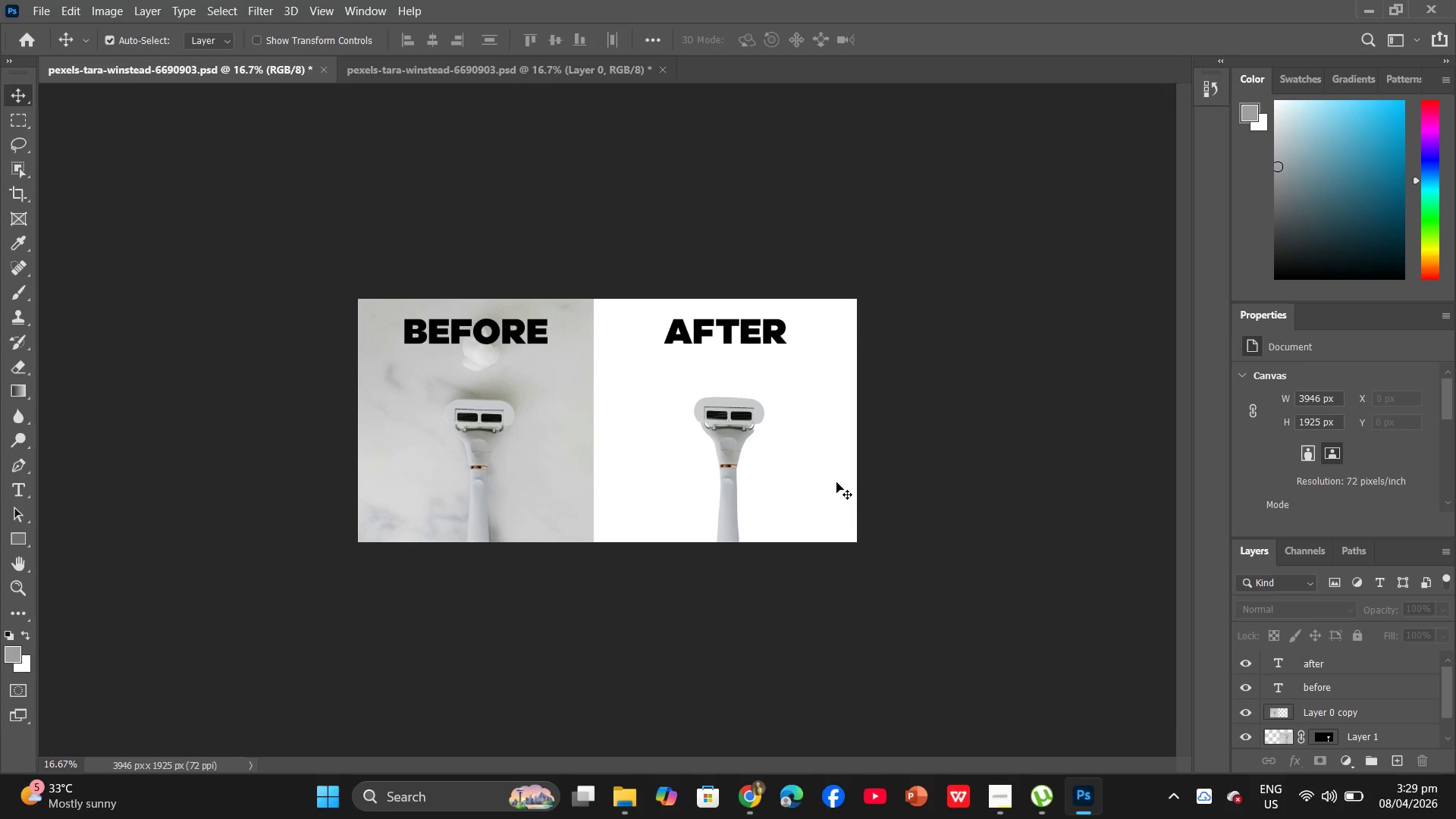 
wait(14.48)
 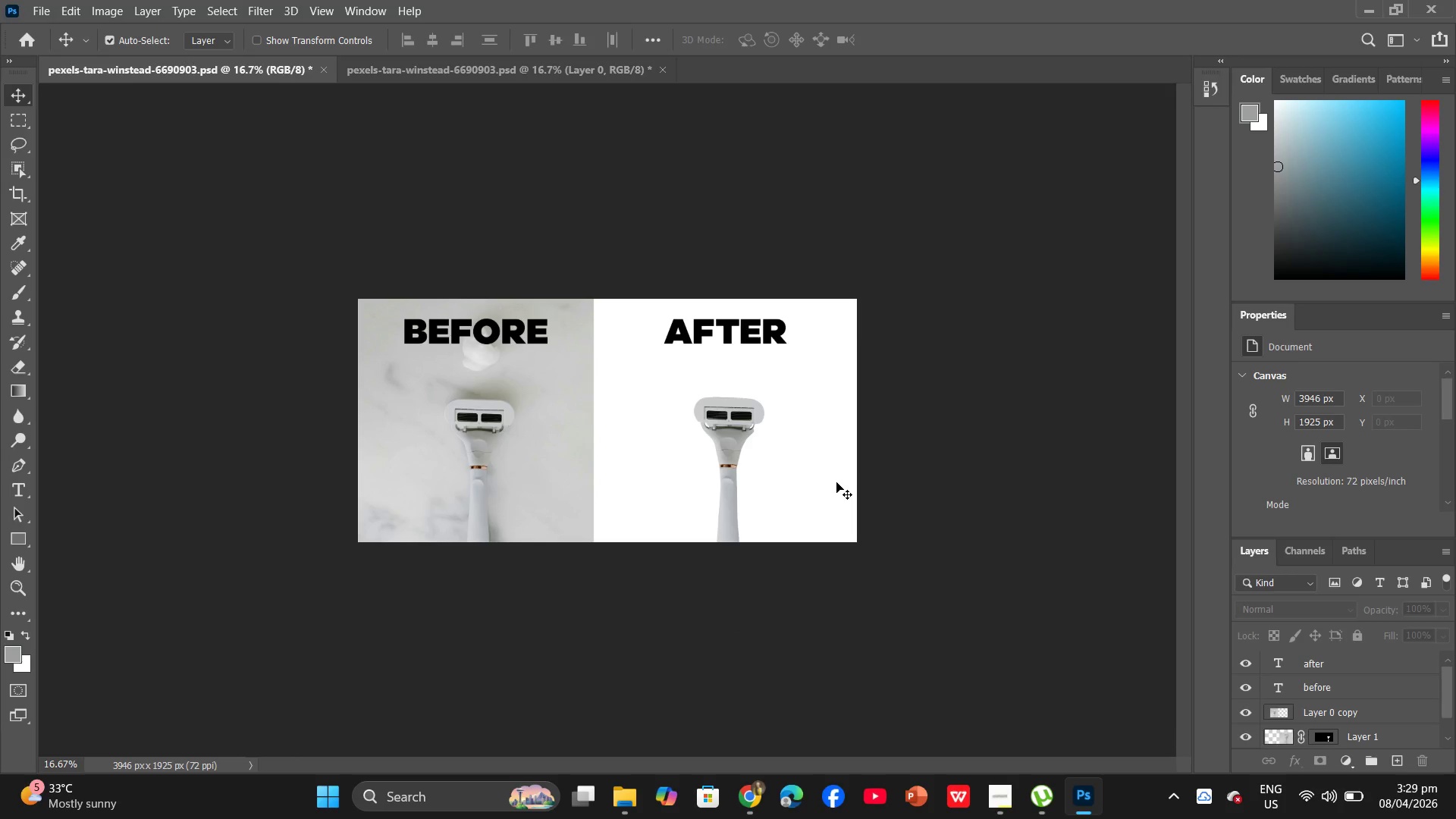 
left_click([748, 810])
 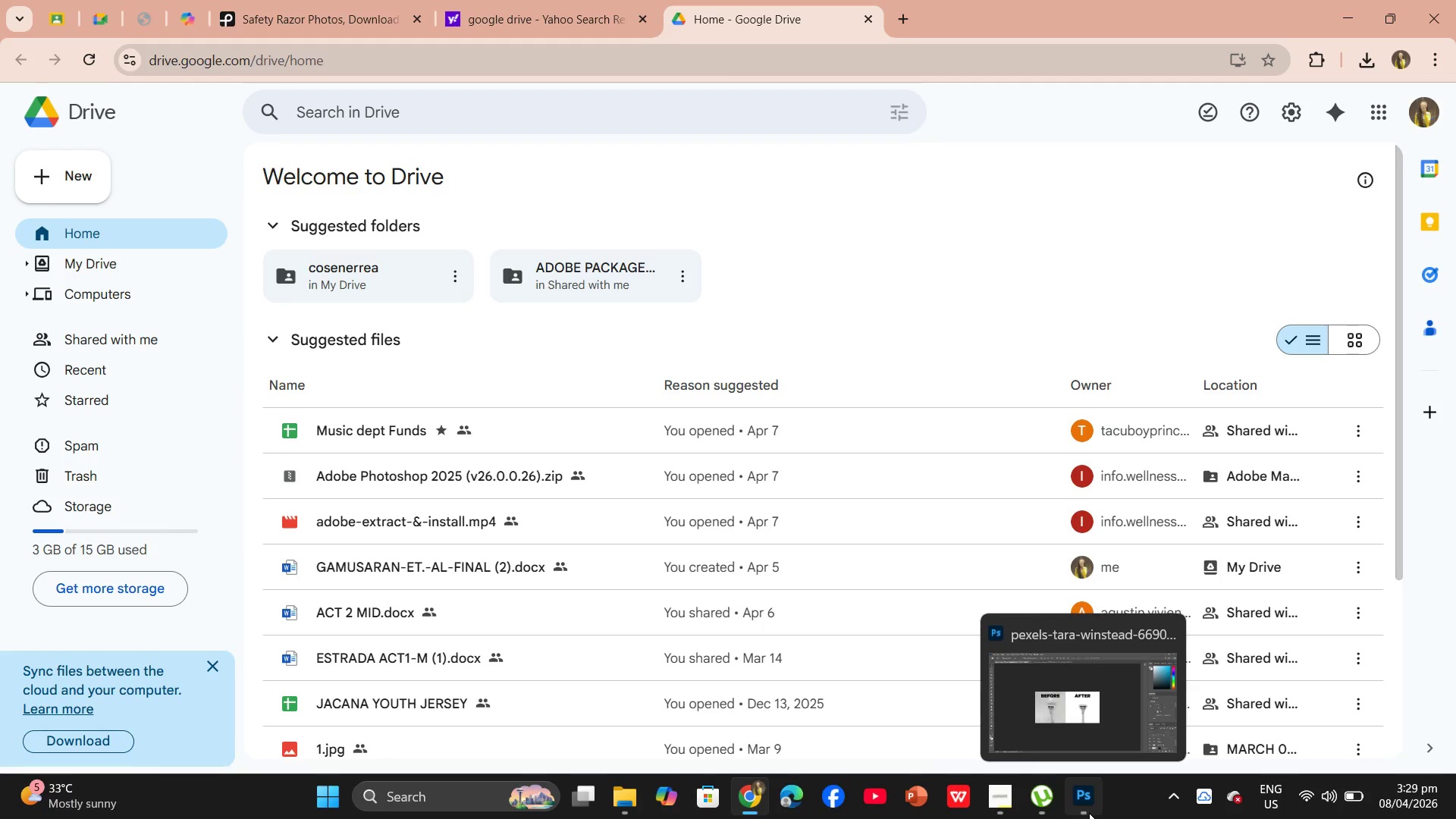 
wait(21.45)
 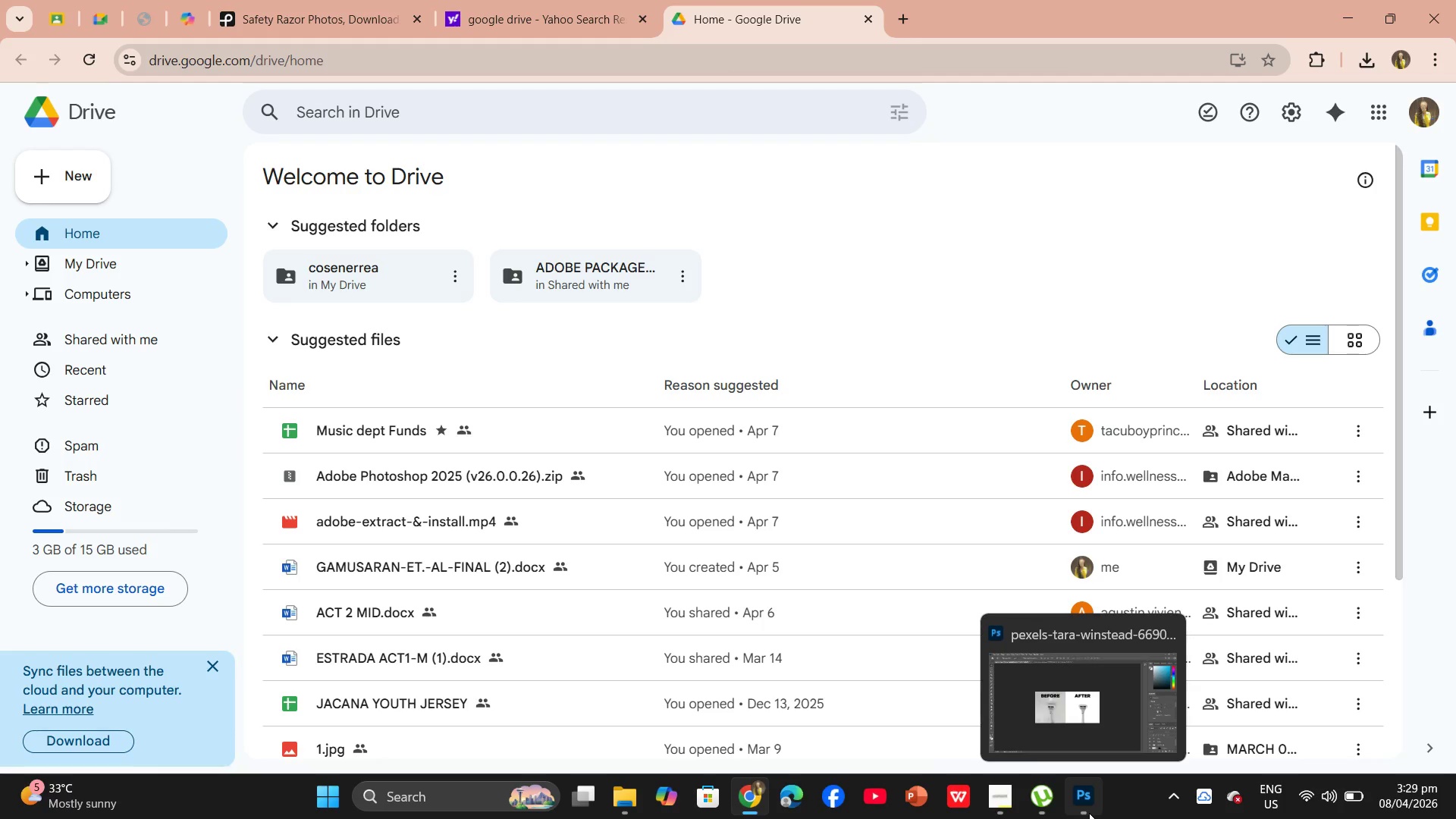 
left_click([300, 15])